 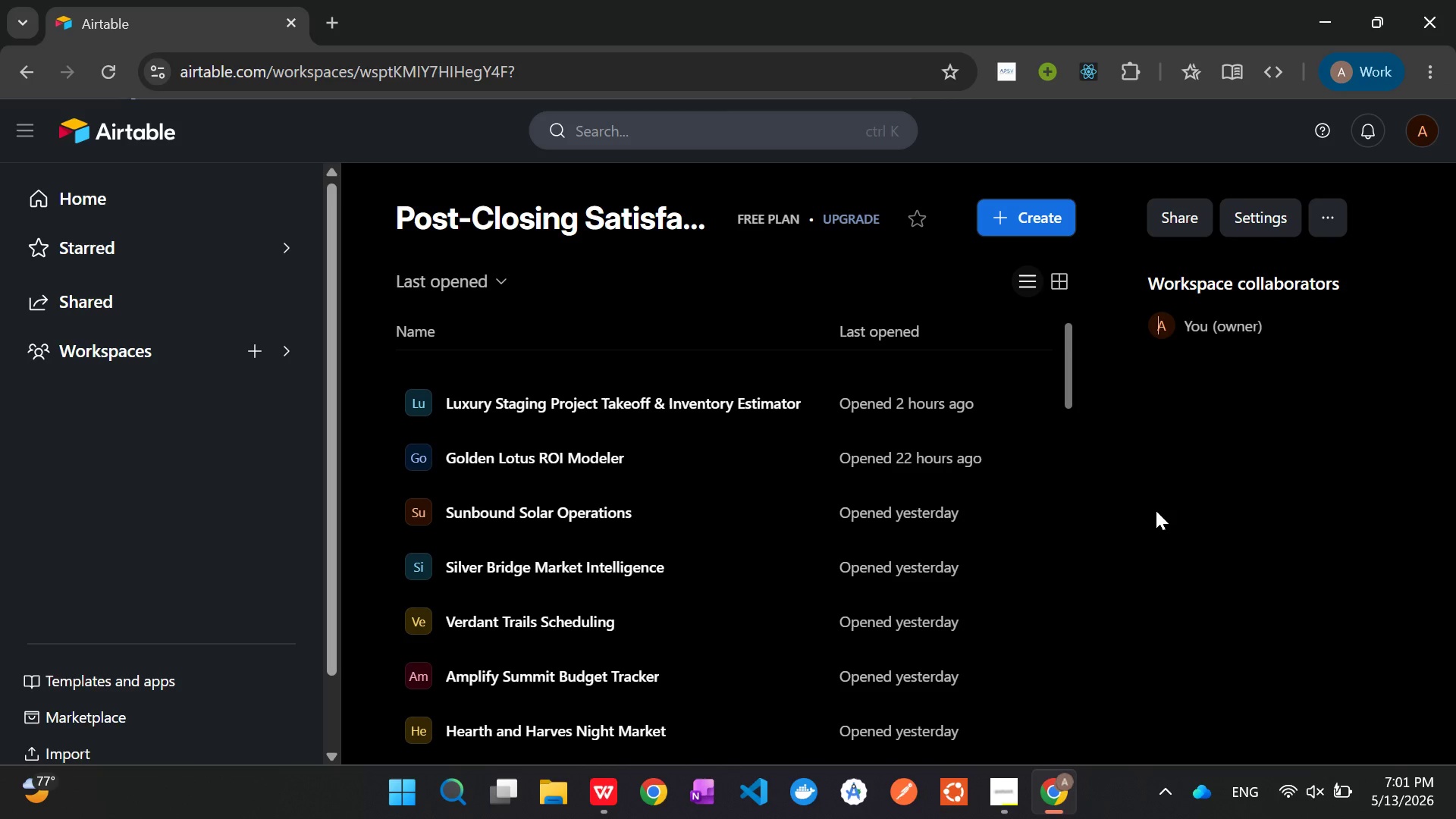 
left_click([1049, 223])
 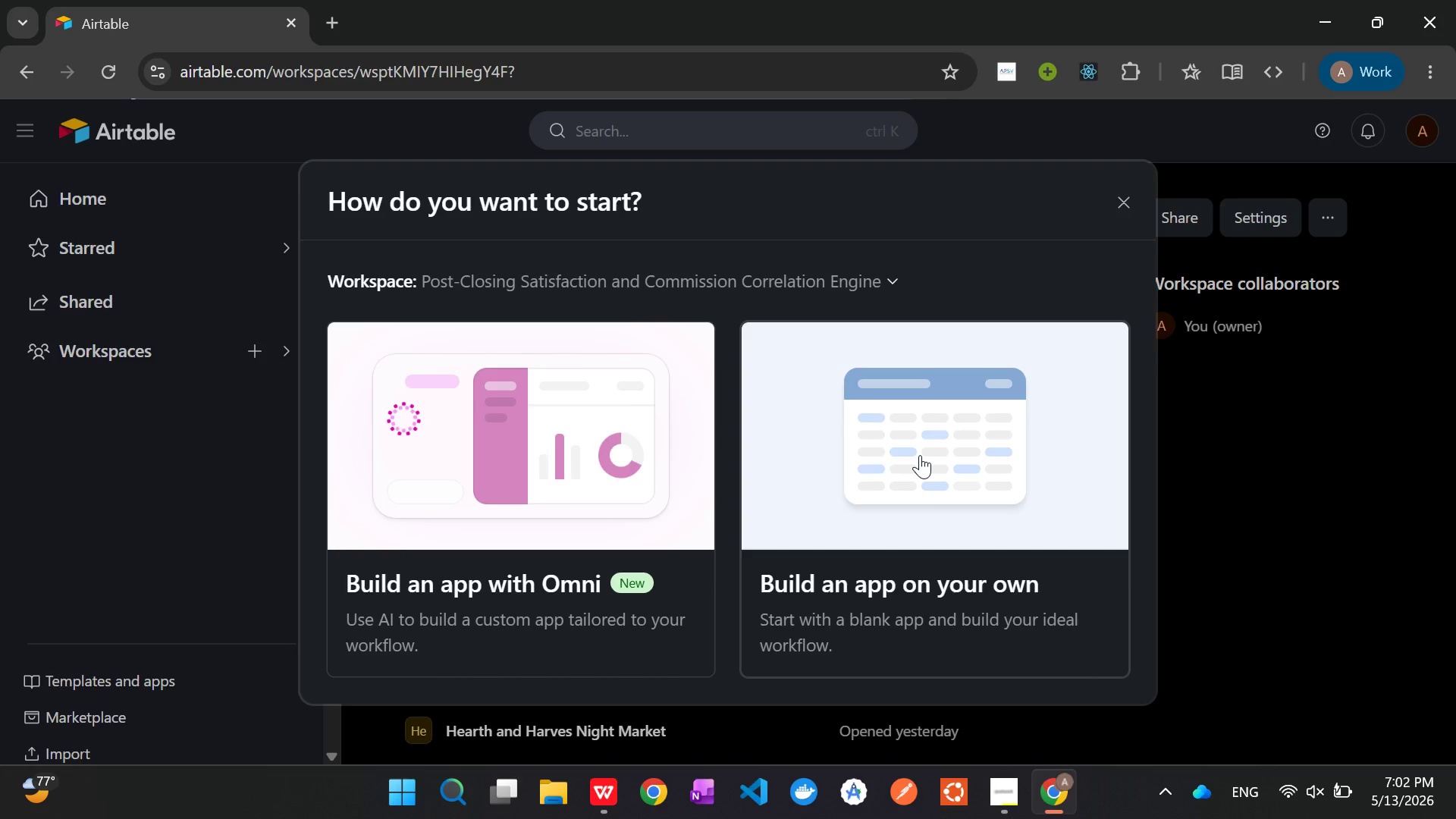 
wait(16.16)
 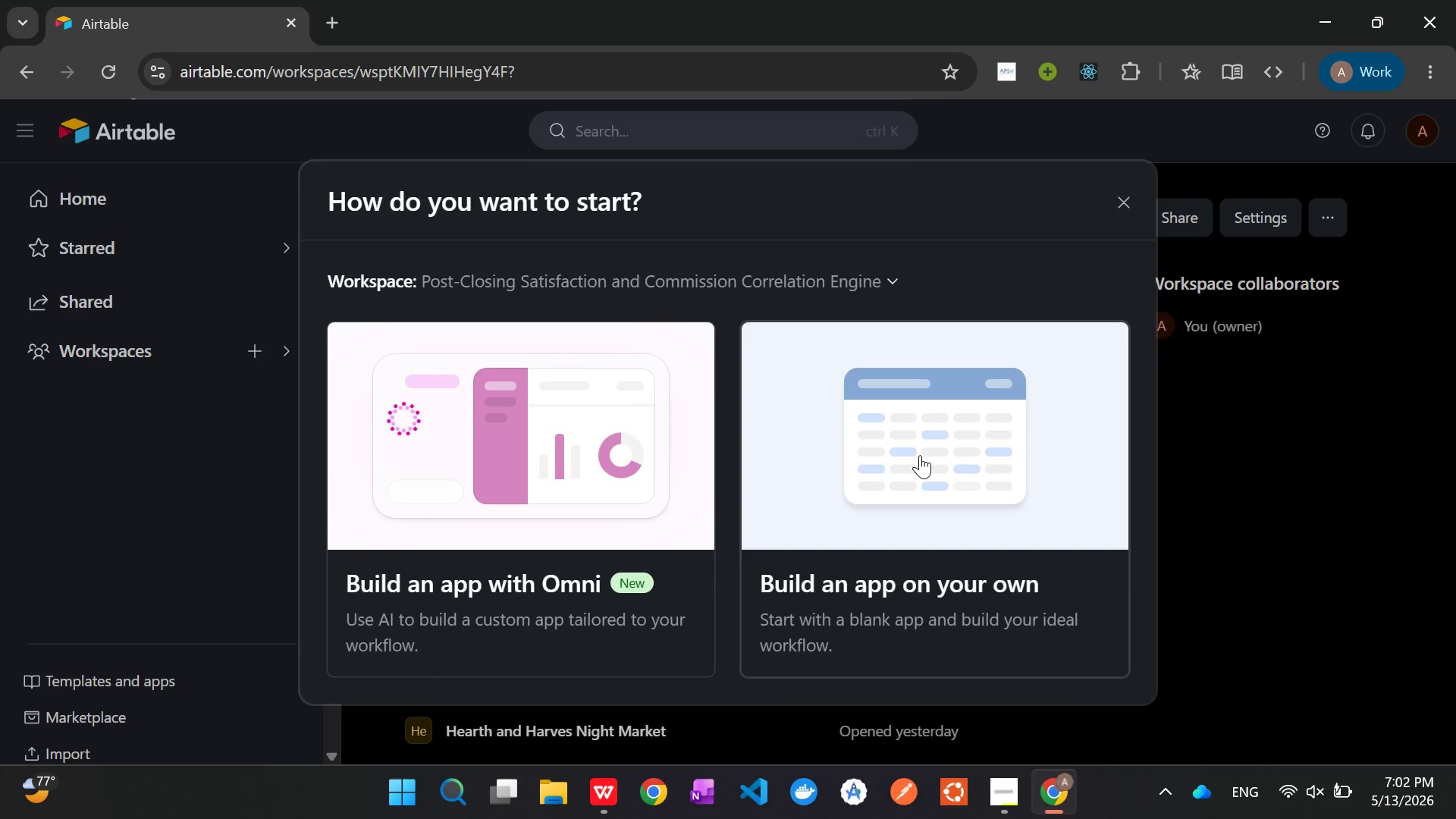 
left_click([920, 473])
 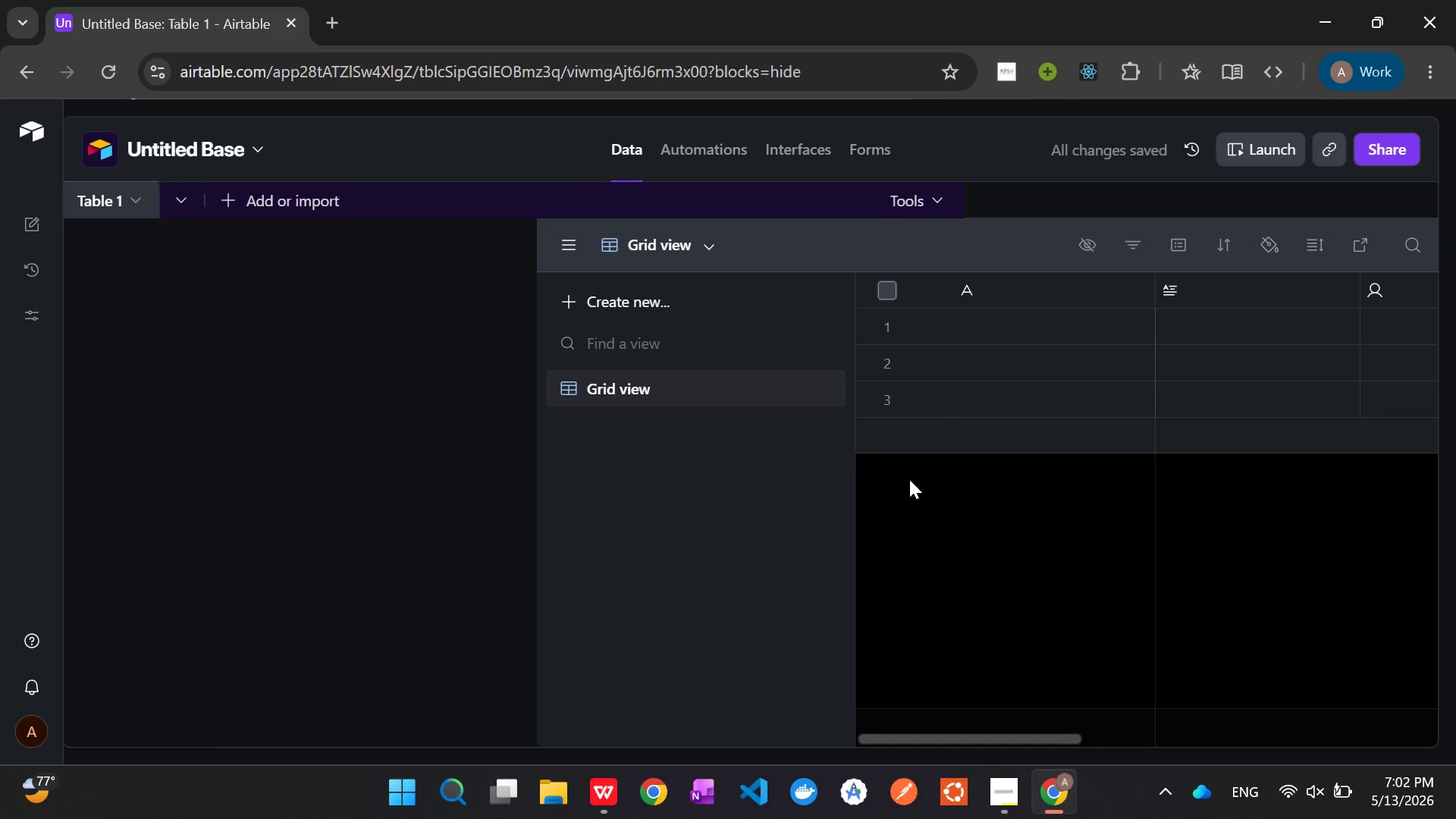 
wait(7.42)
 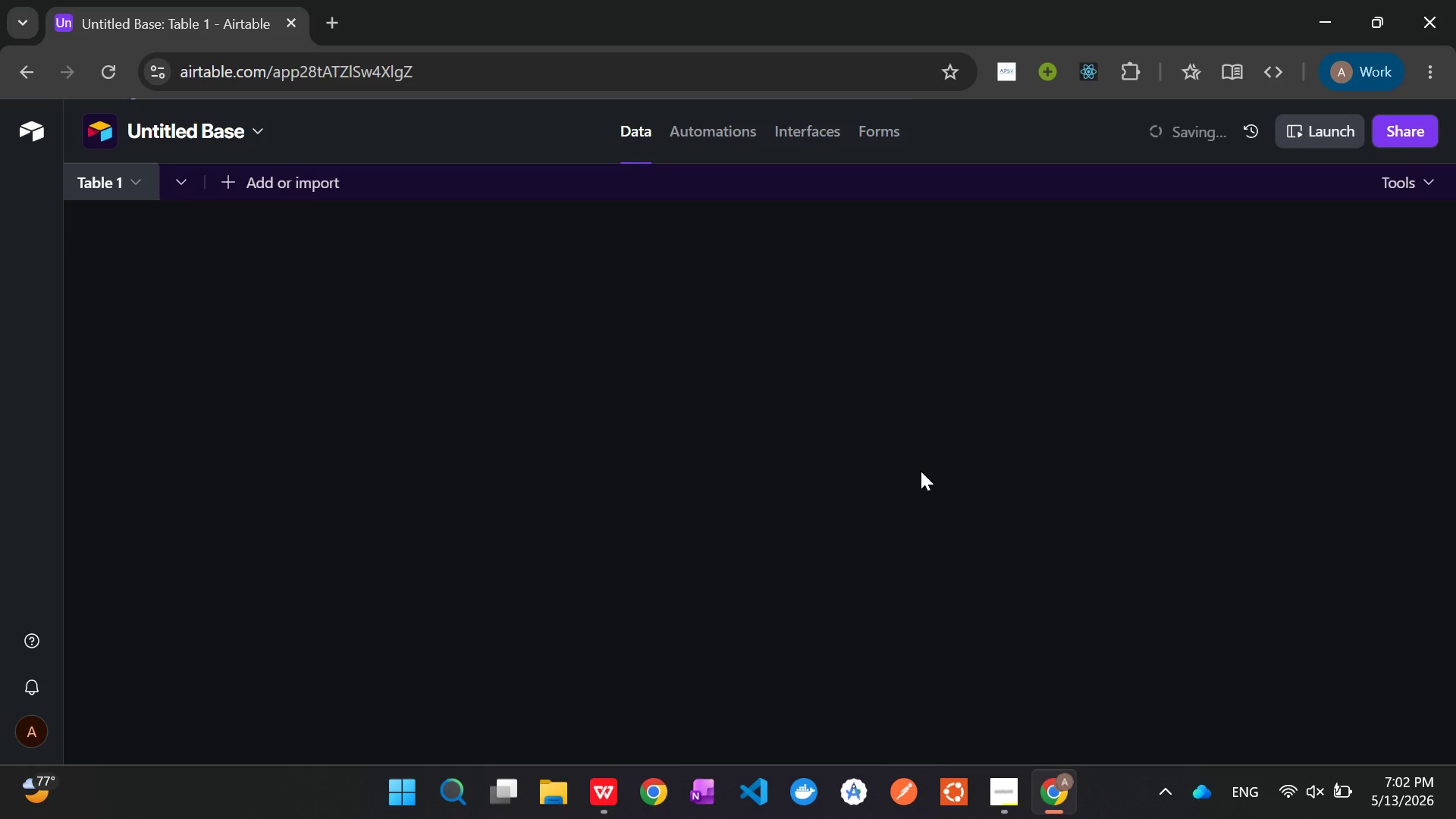 
left_click([505, 130])
 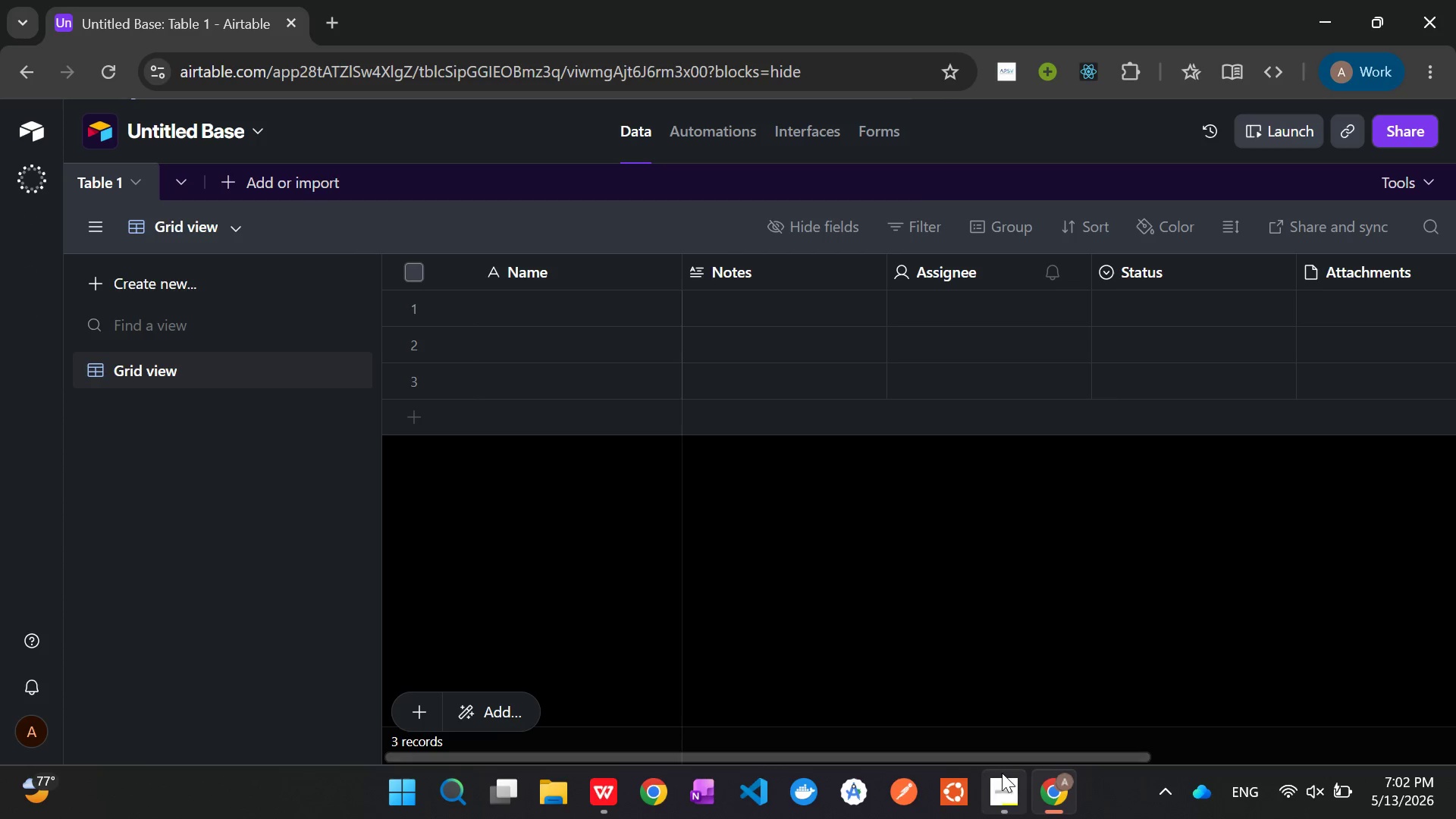 
left_click([999, 777])